 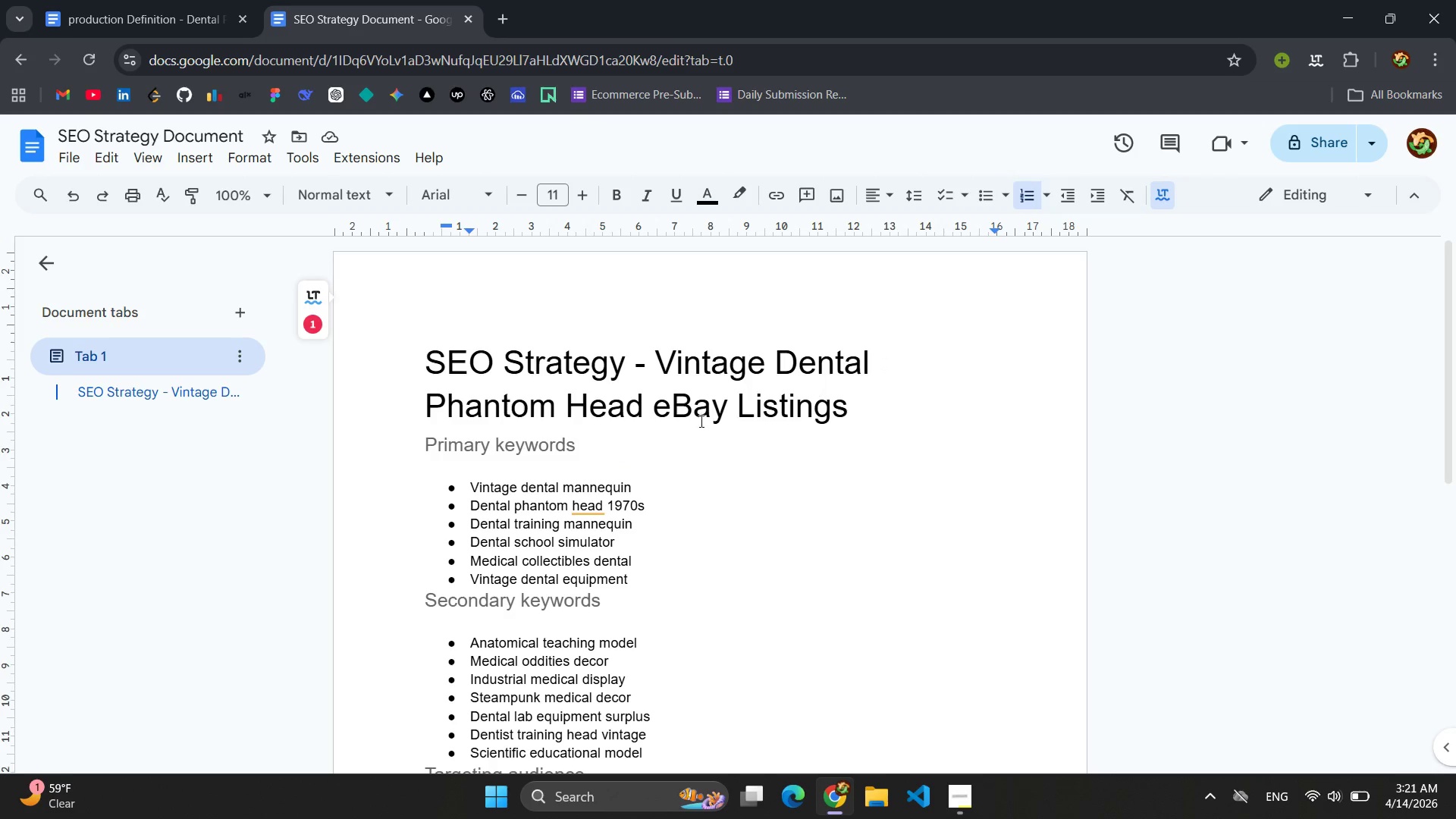 
left_click([586, 510])
 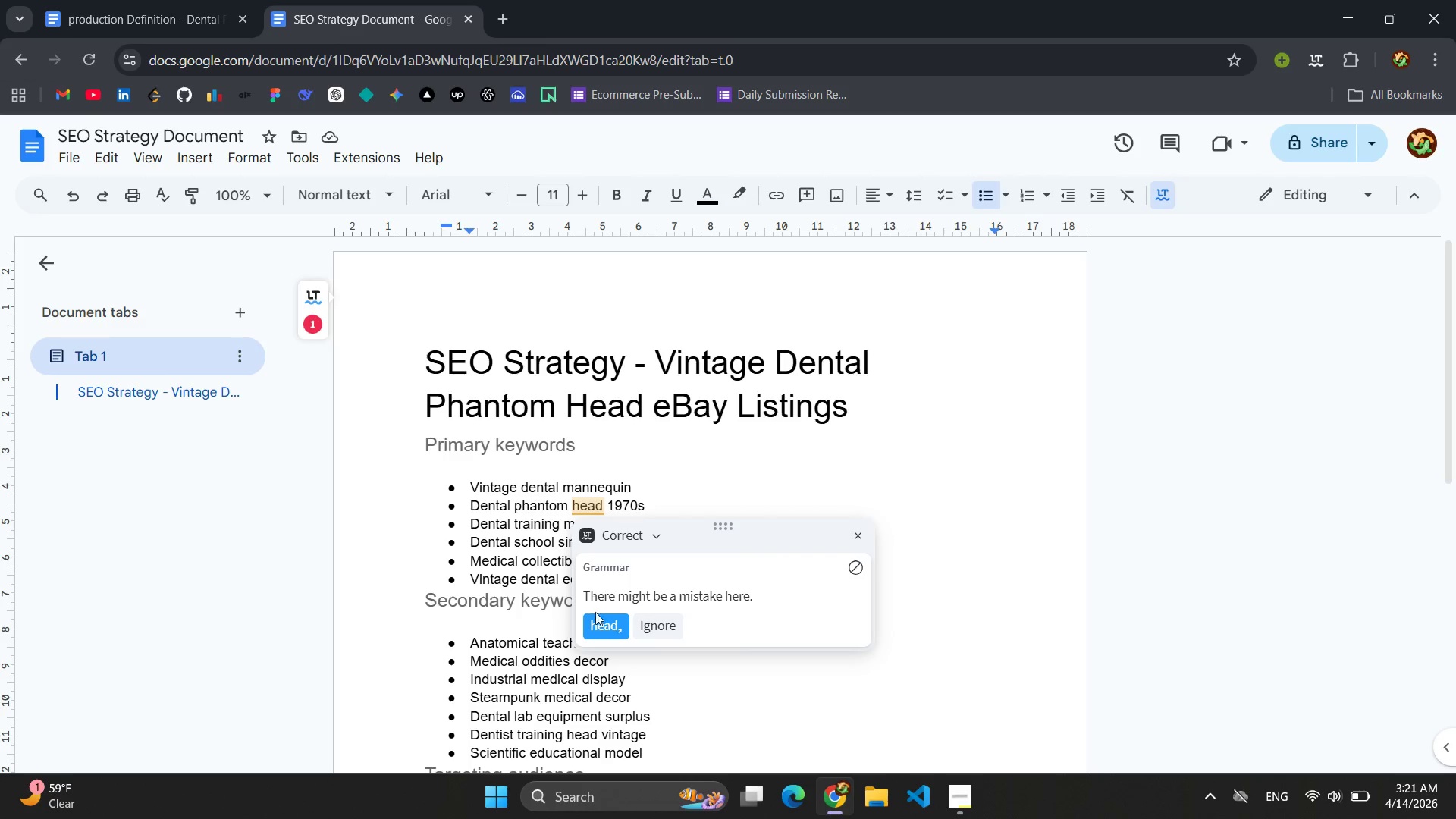 
left_click([598, 624])
 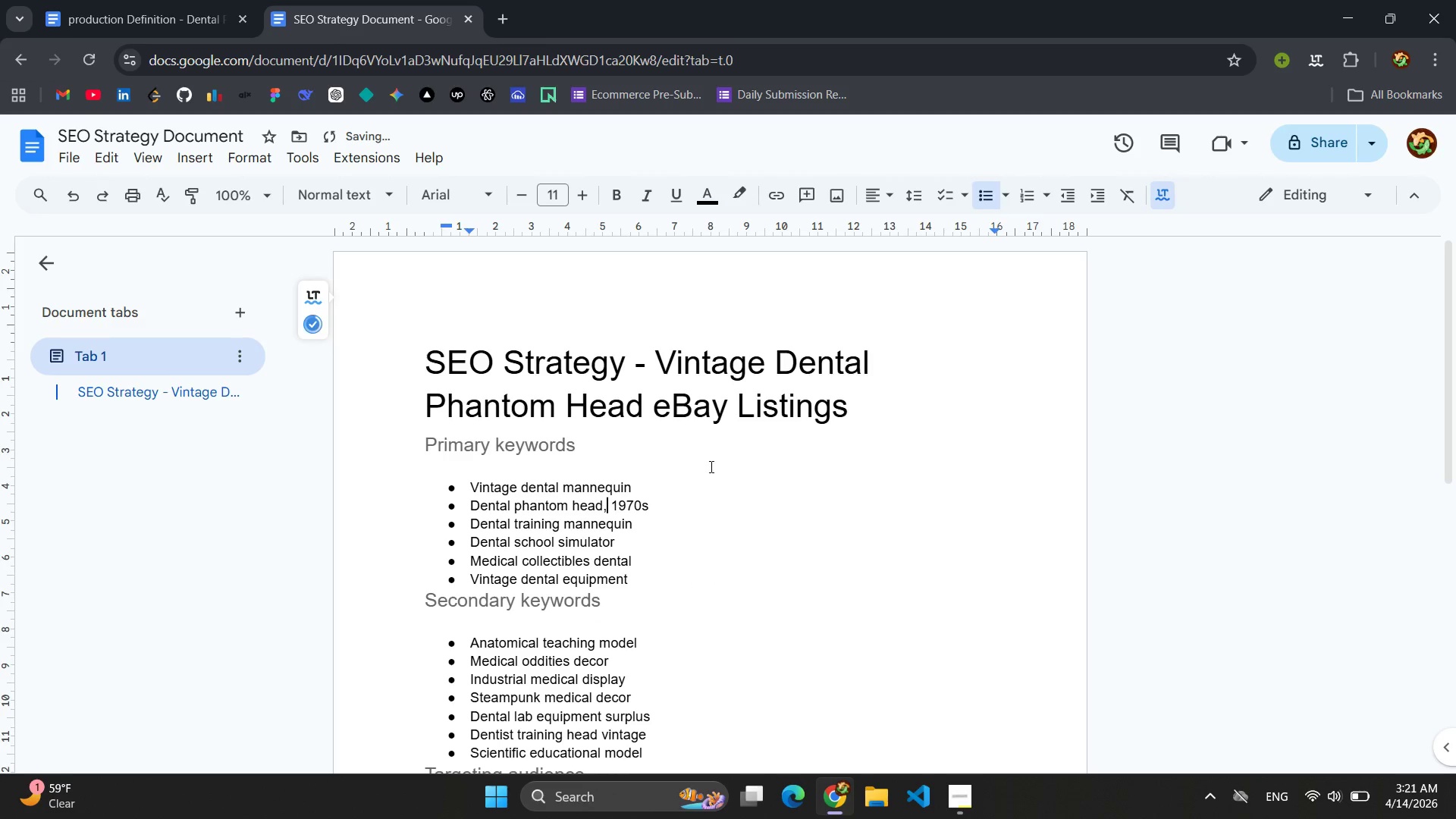 
scroll: coordinate [714, 463], scroll_direction: down, amount: 4.0
 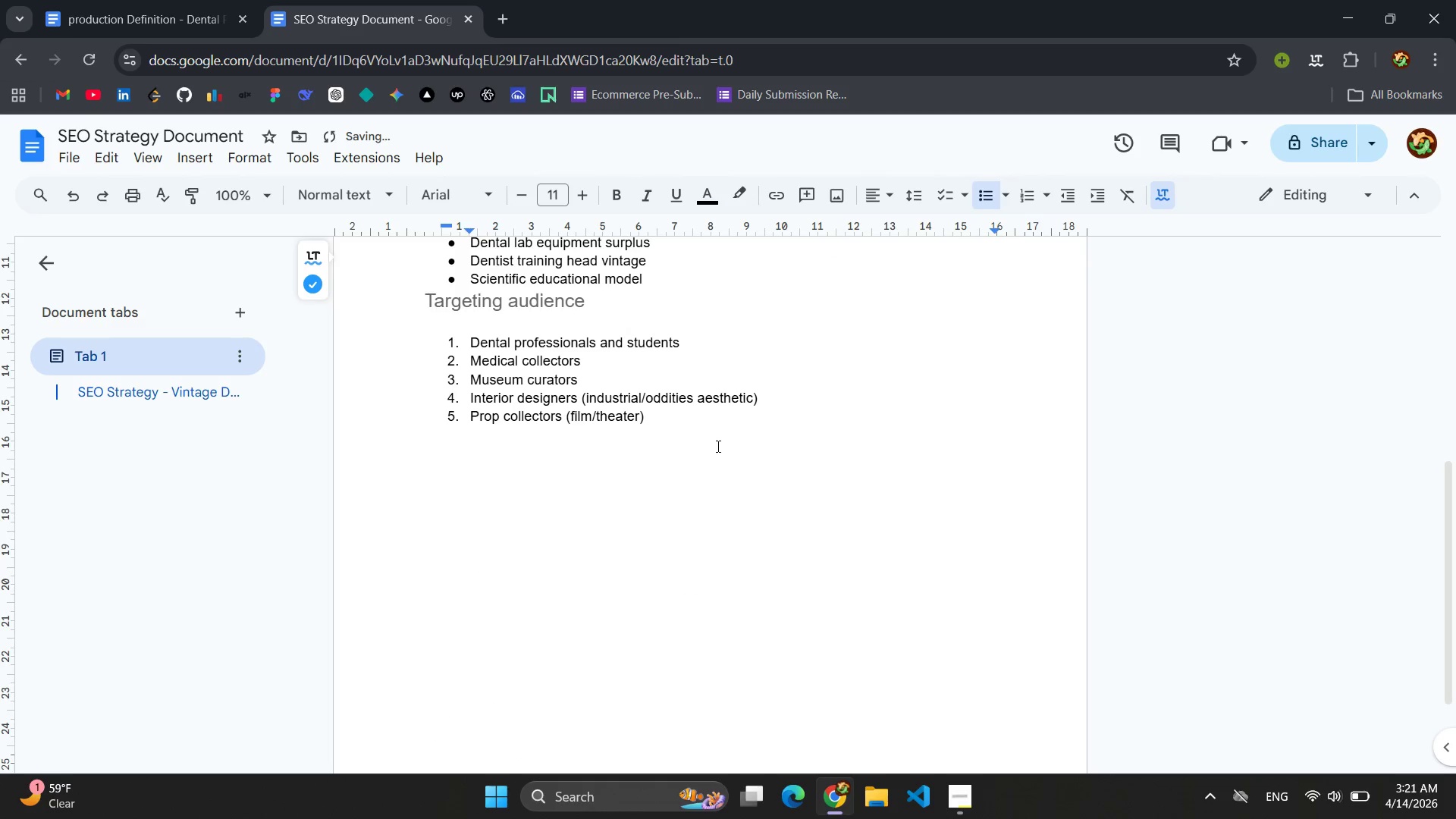 
left_click([717, 440])
 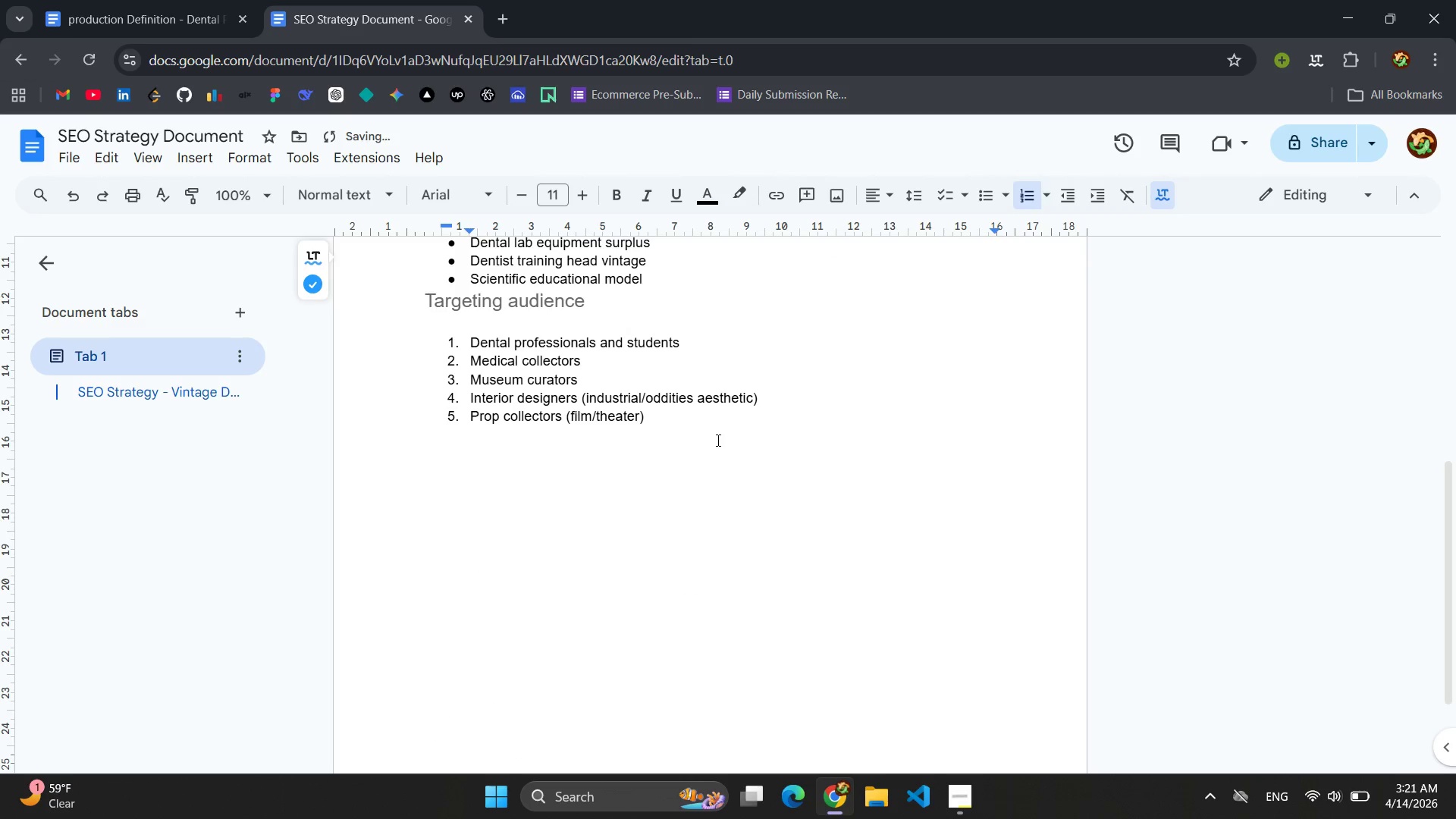 
key(Enter)
 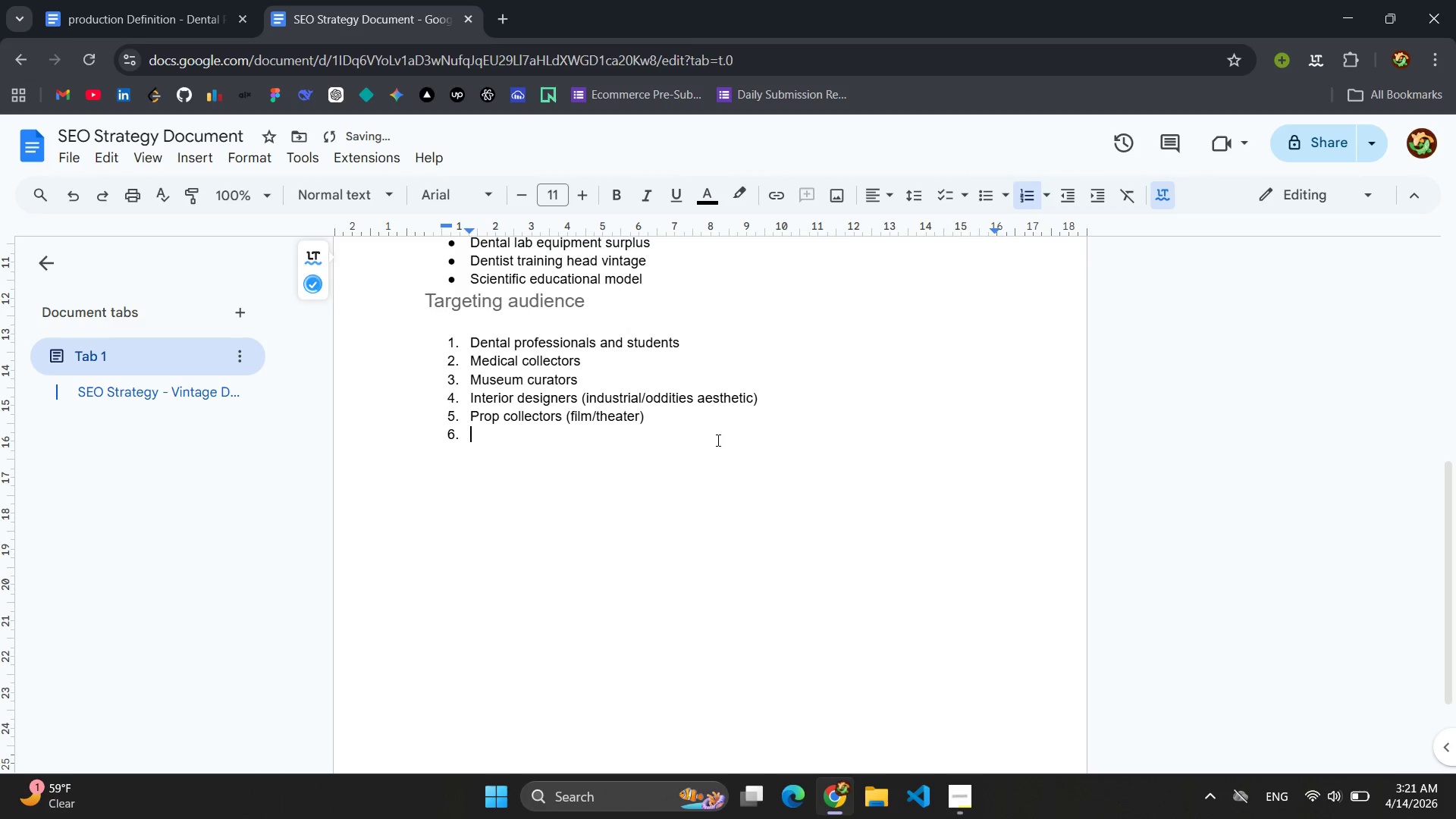 
key(Enter)
 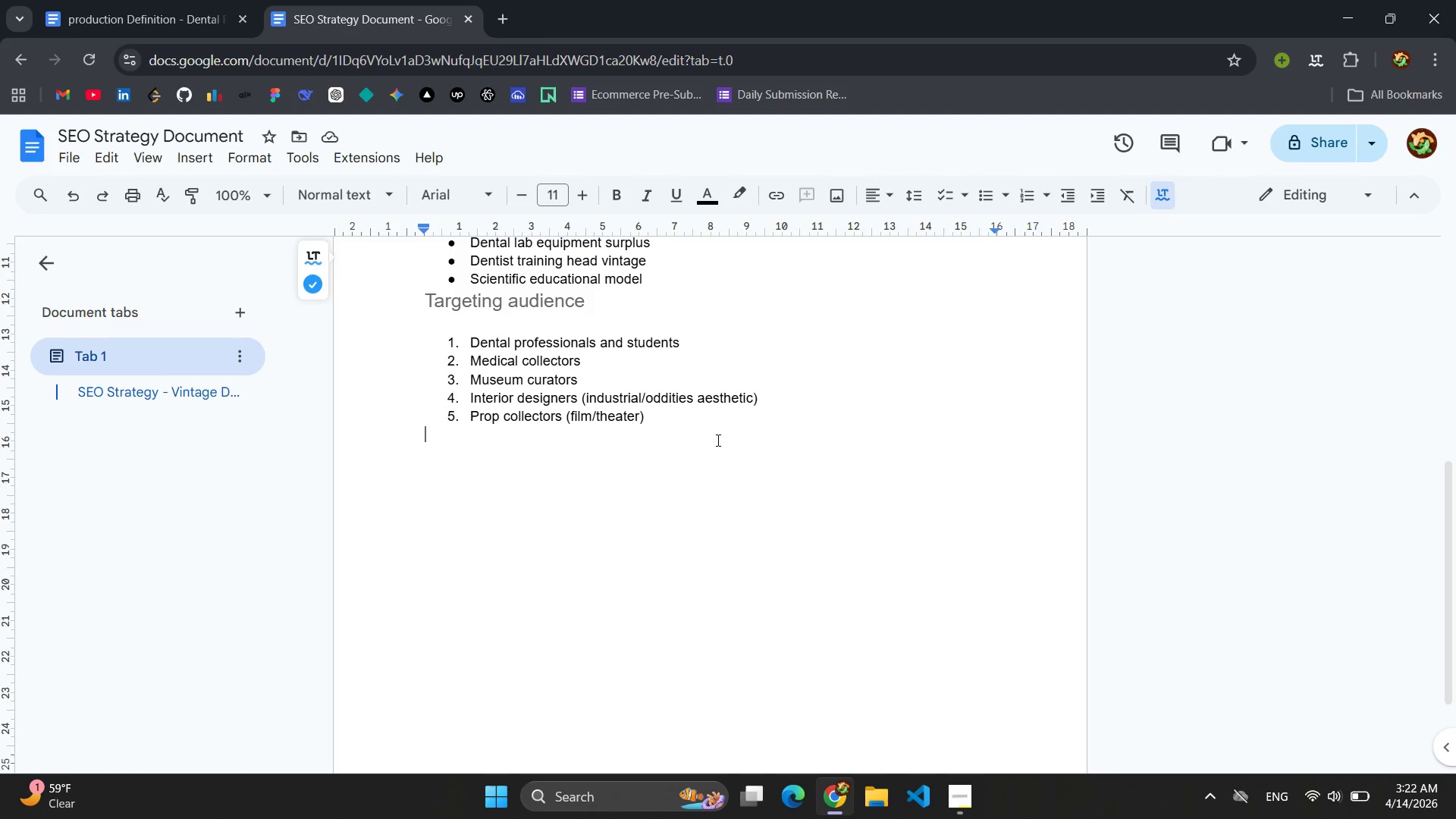 
wait(11.08)
 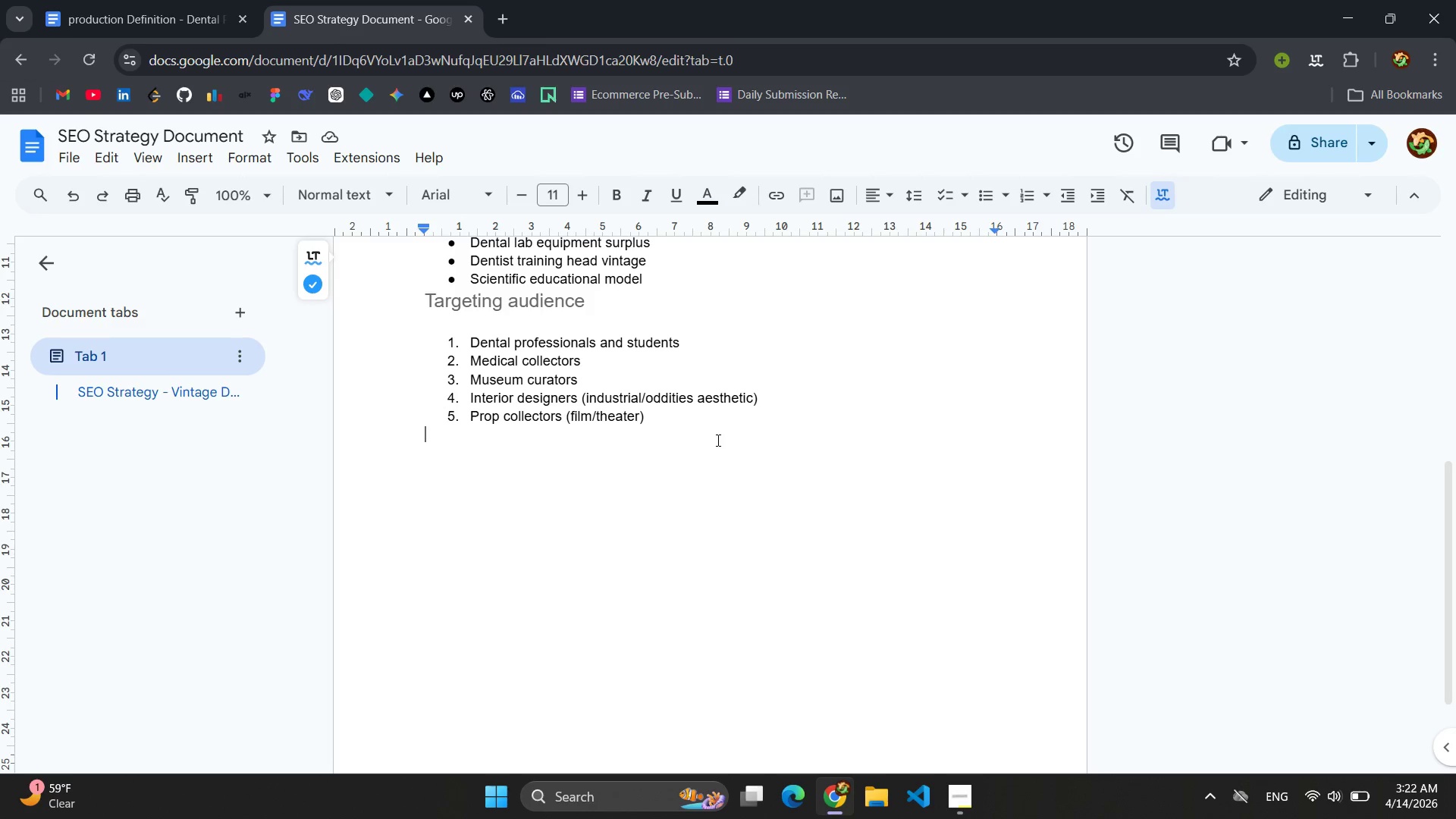 
left_click([976, 793])